 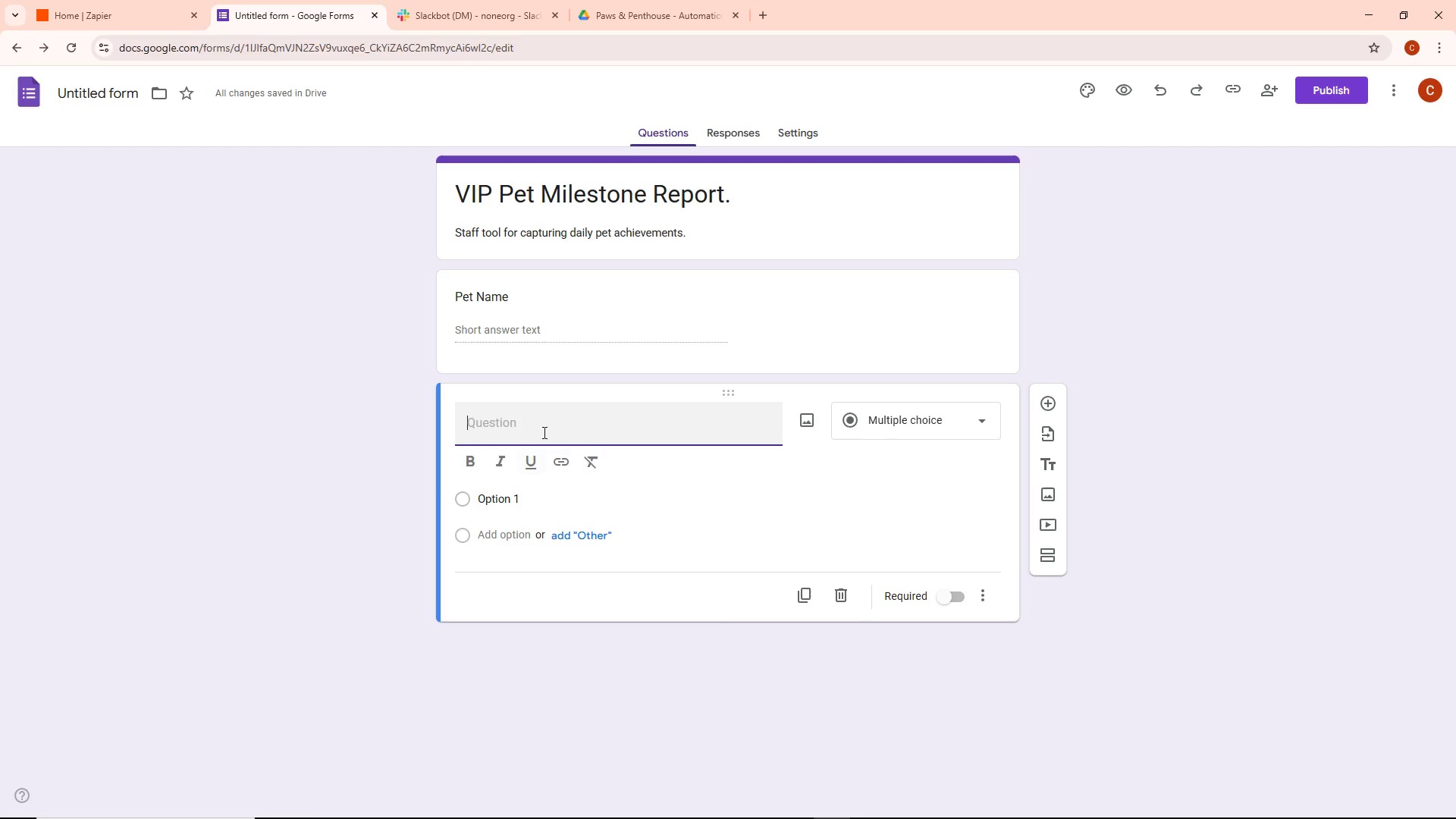 
type(Owner Email.)
key(Backspace)
 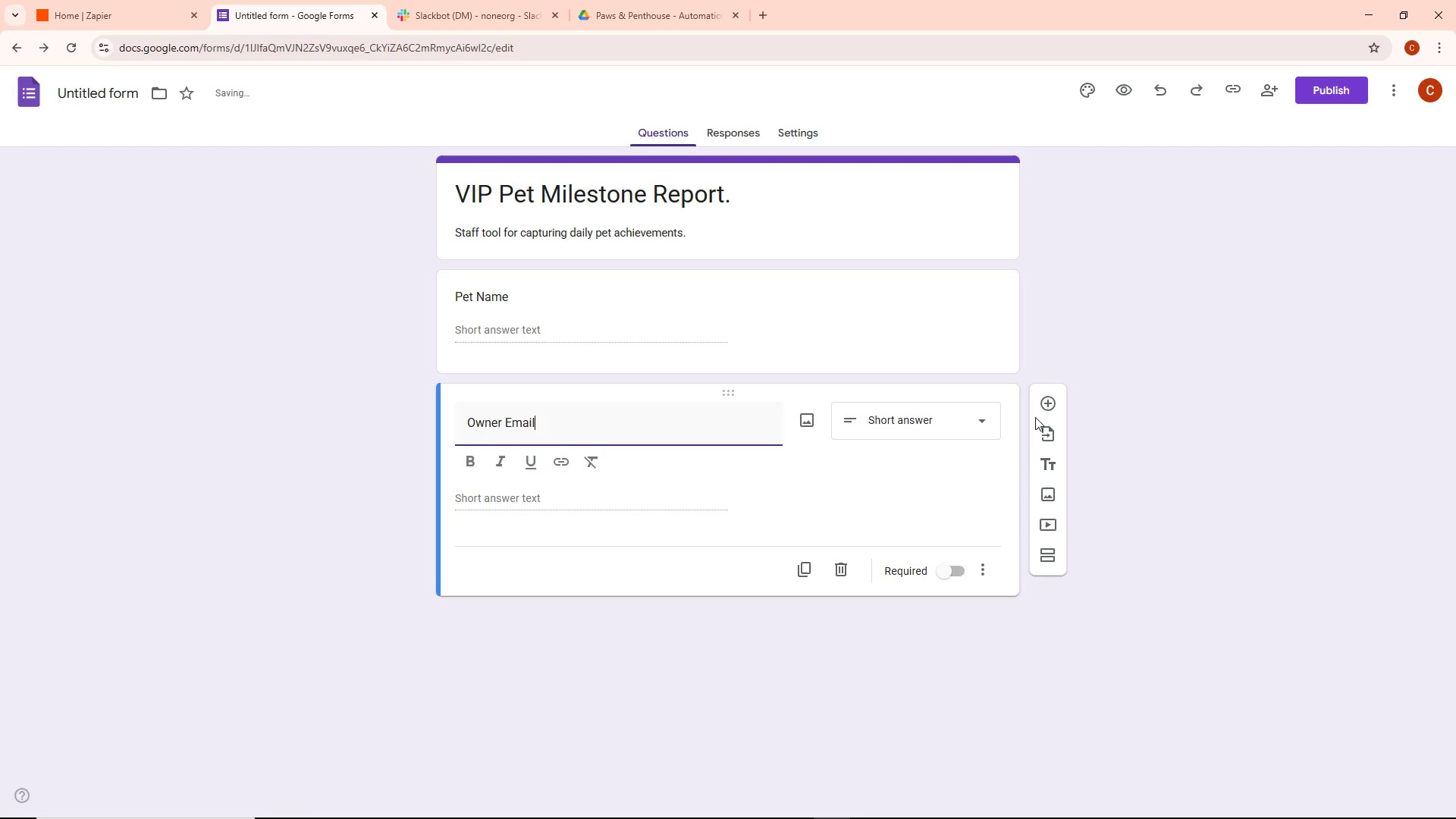 
left_click([981, 568])
 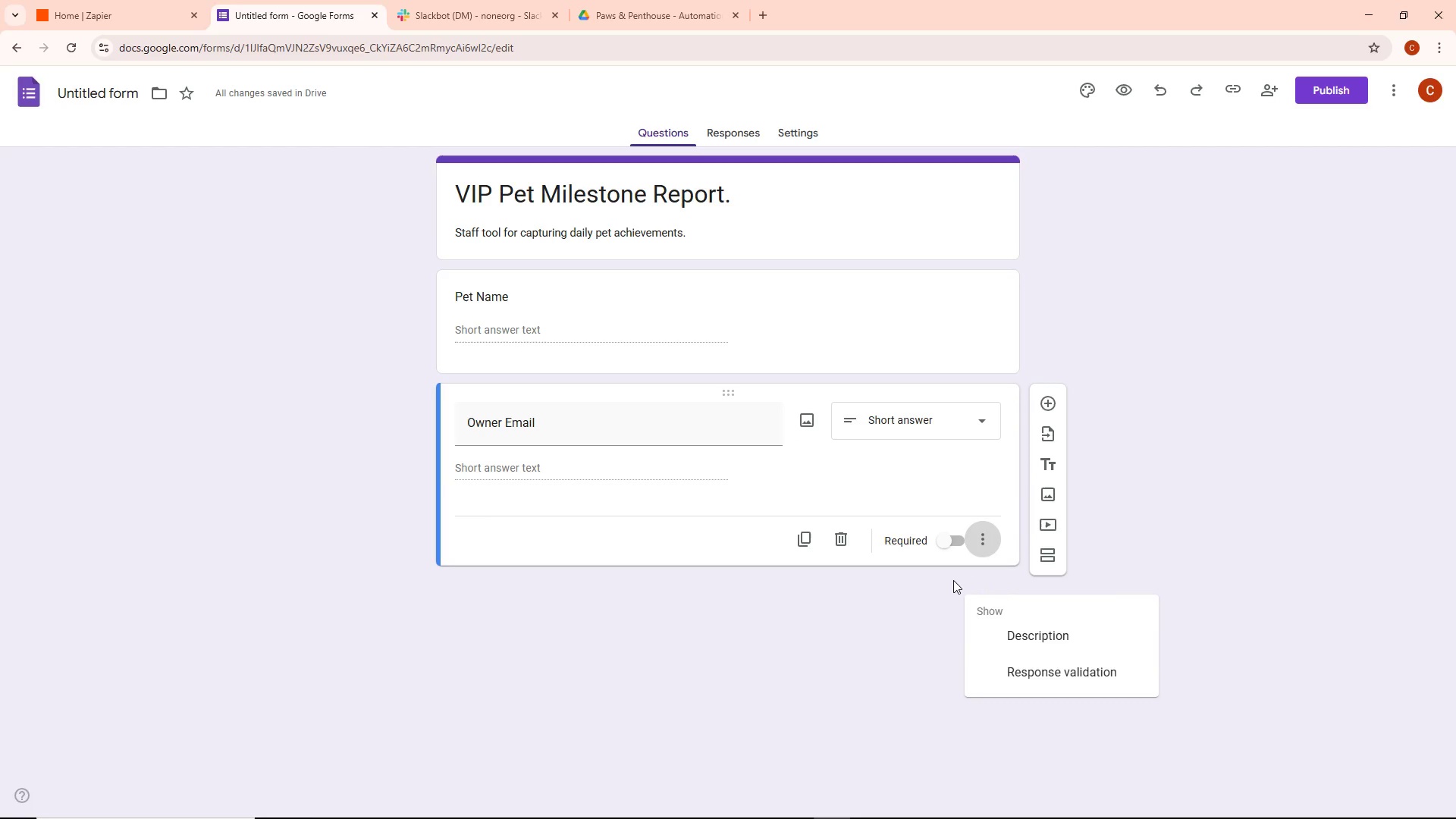 
wait(8.61)
 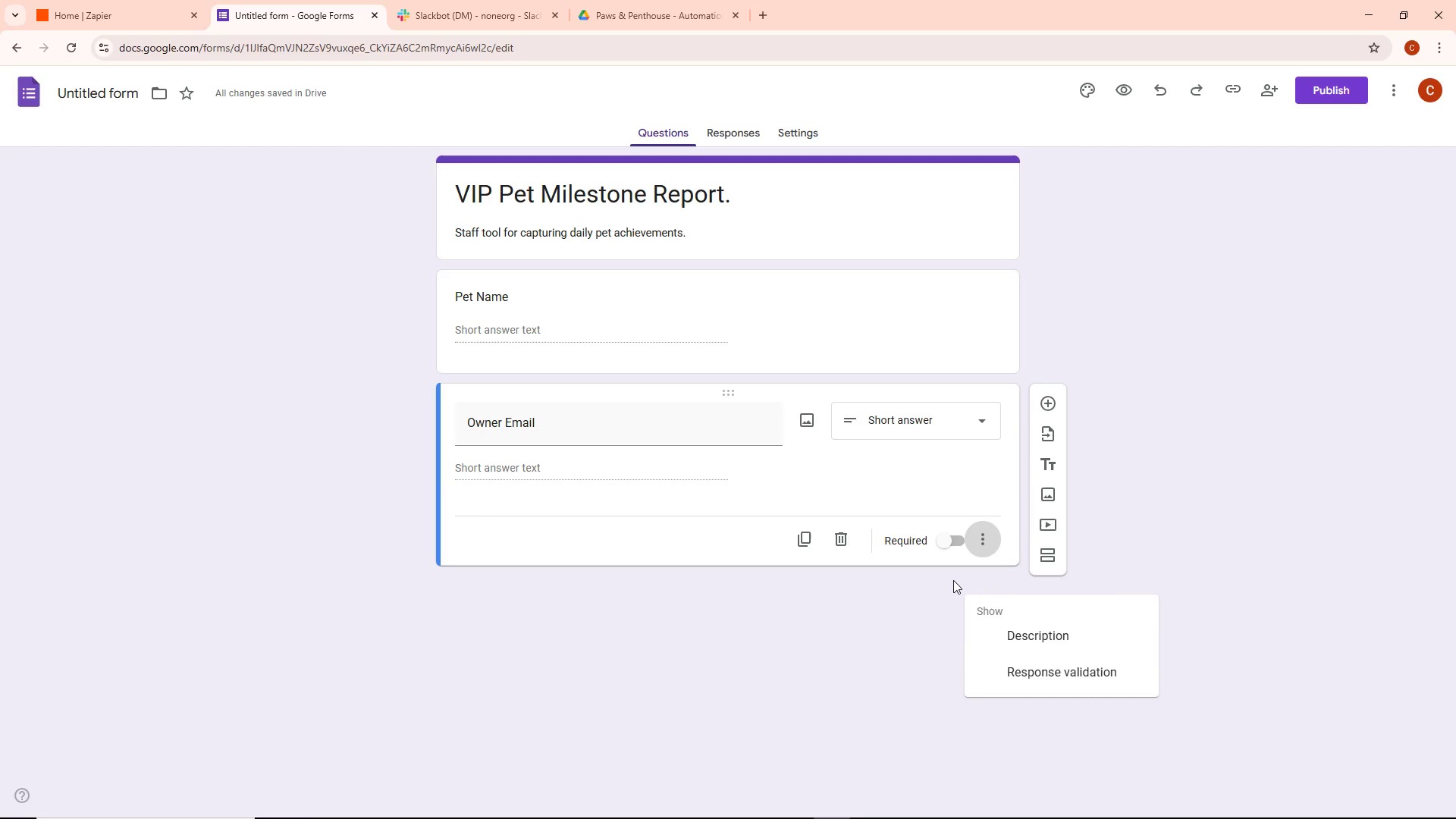 
left_click([1081, 679])
 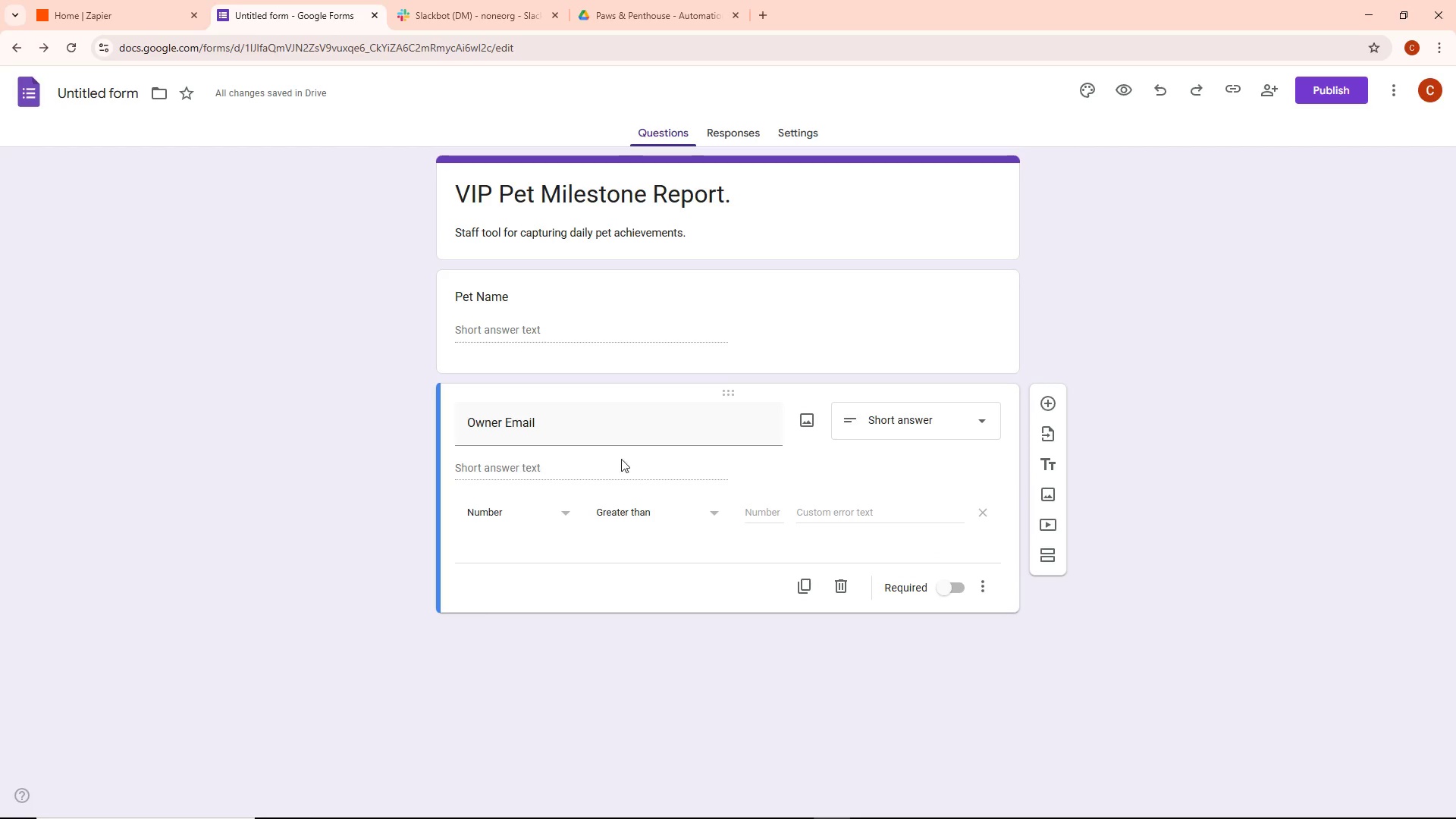 
double_click([640, 500])
 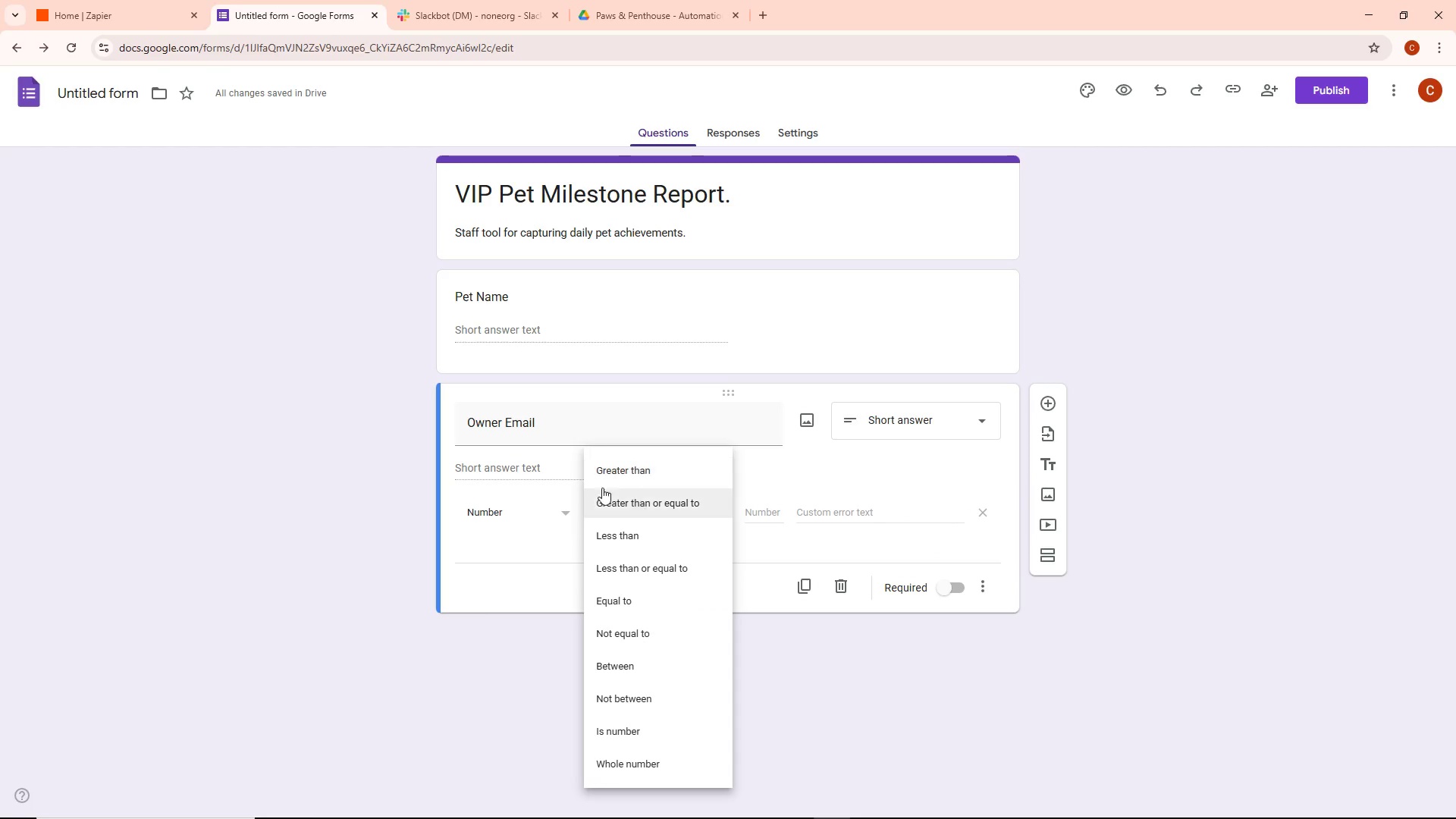 
left_click([540, 487])
 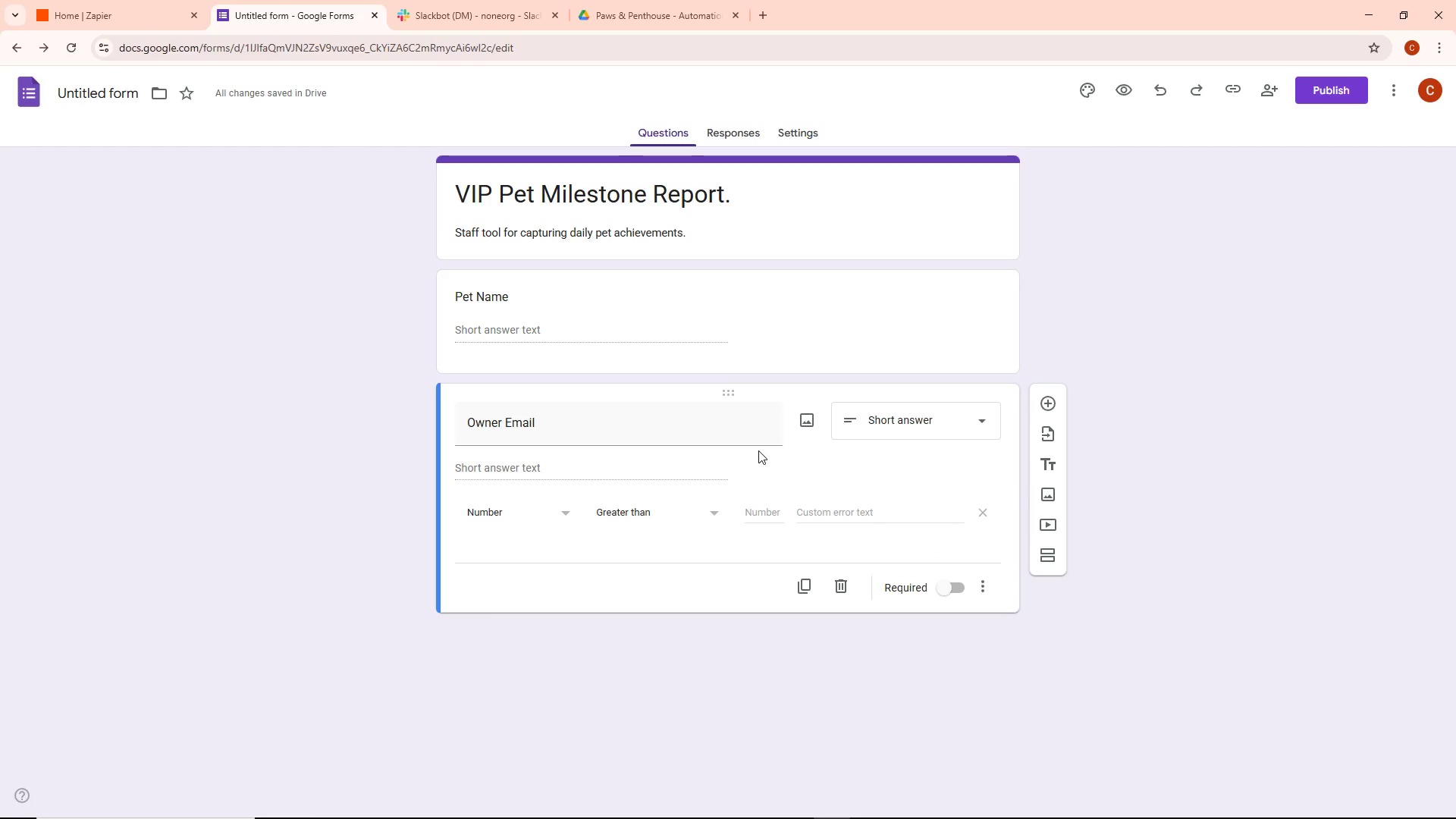 
left_click([980, 419])
 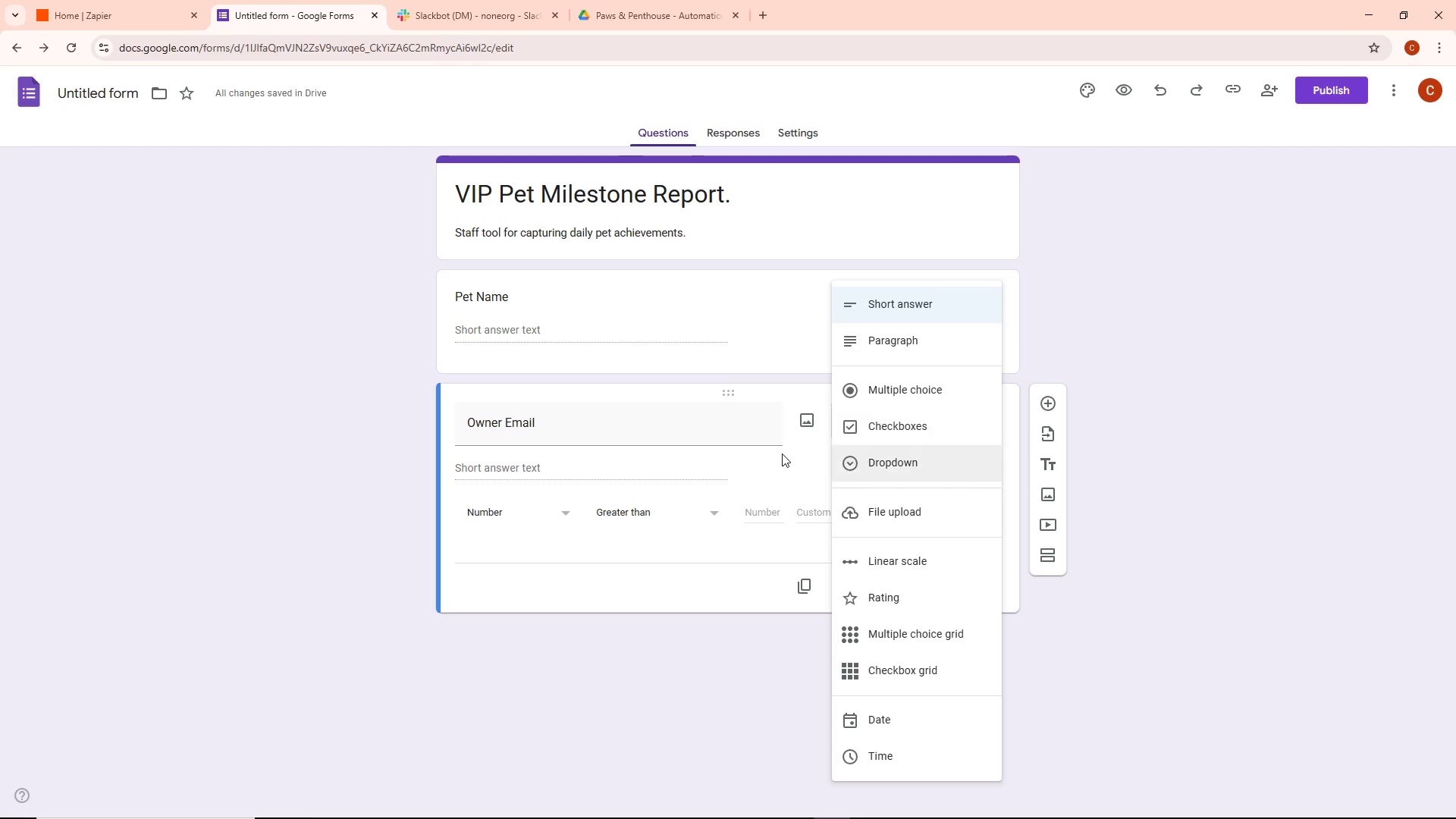 
left_click([767, 470])
 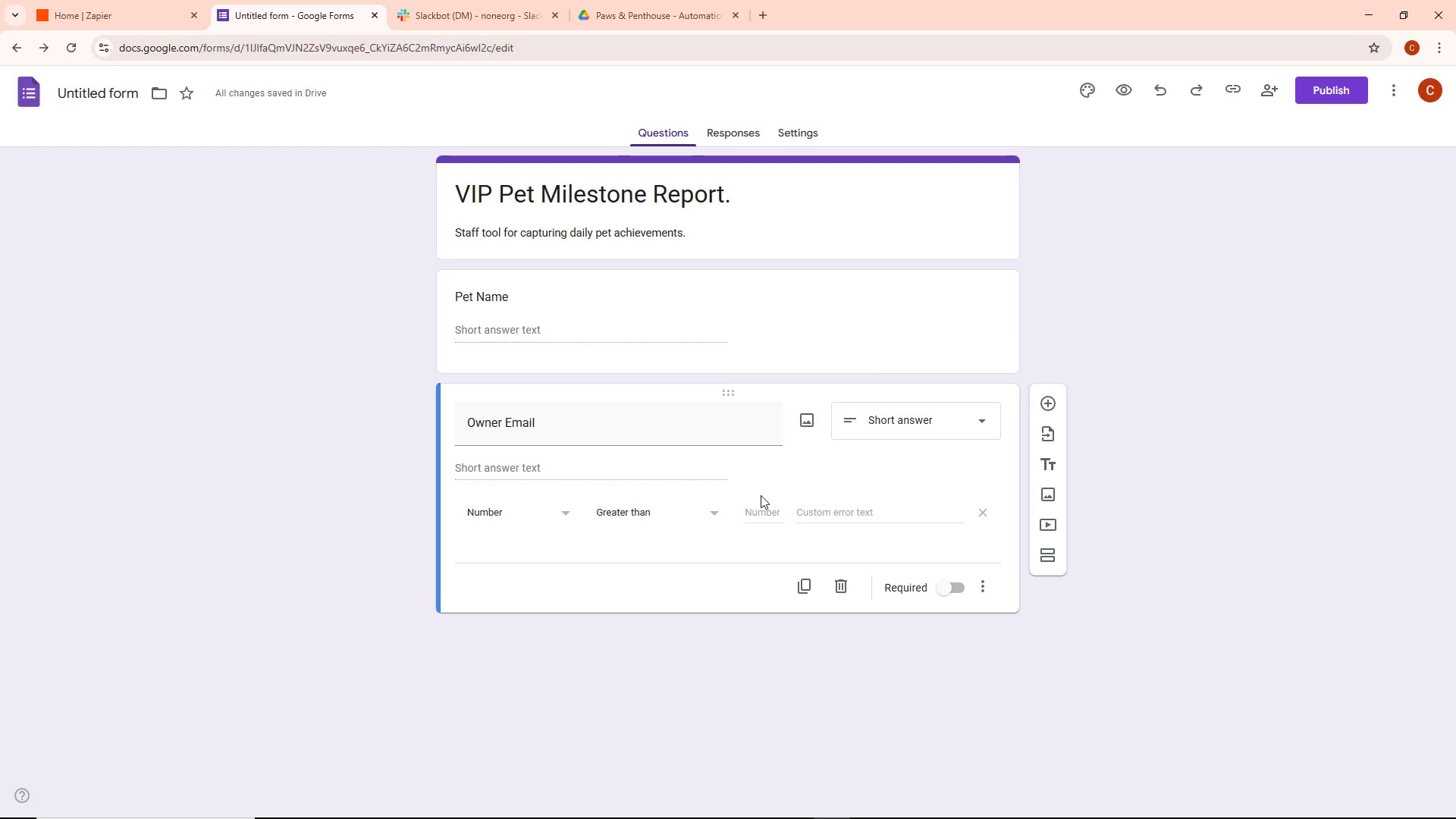 
wait(7.56)
 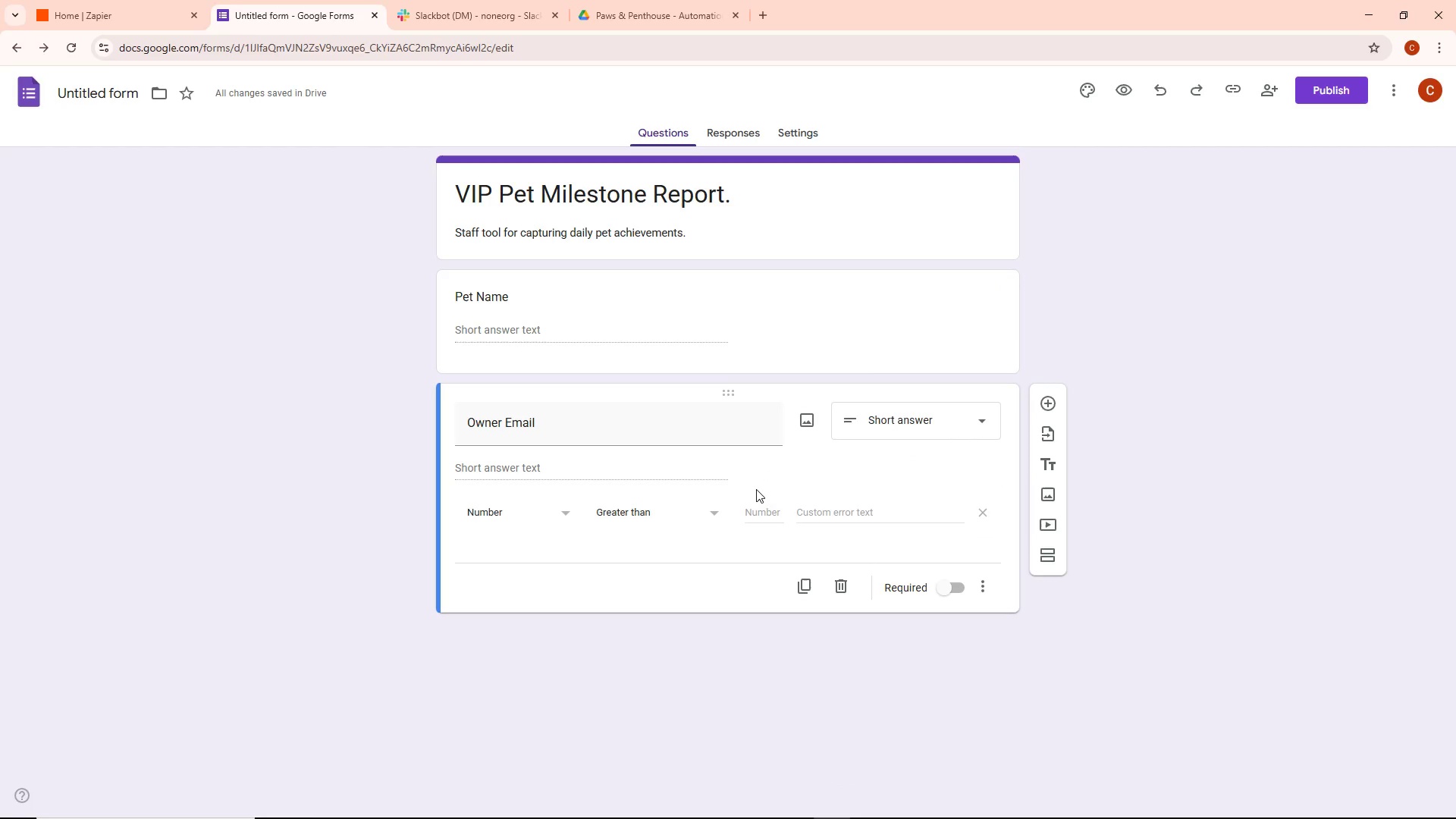 
left_click([485, 513])
 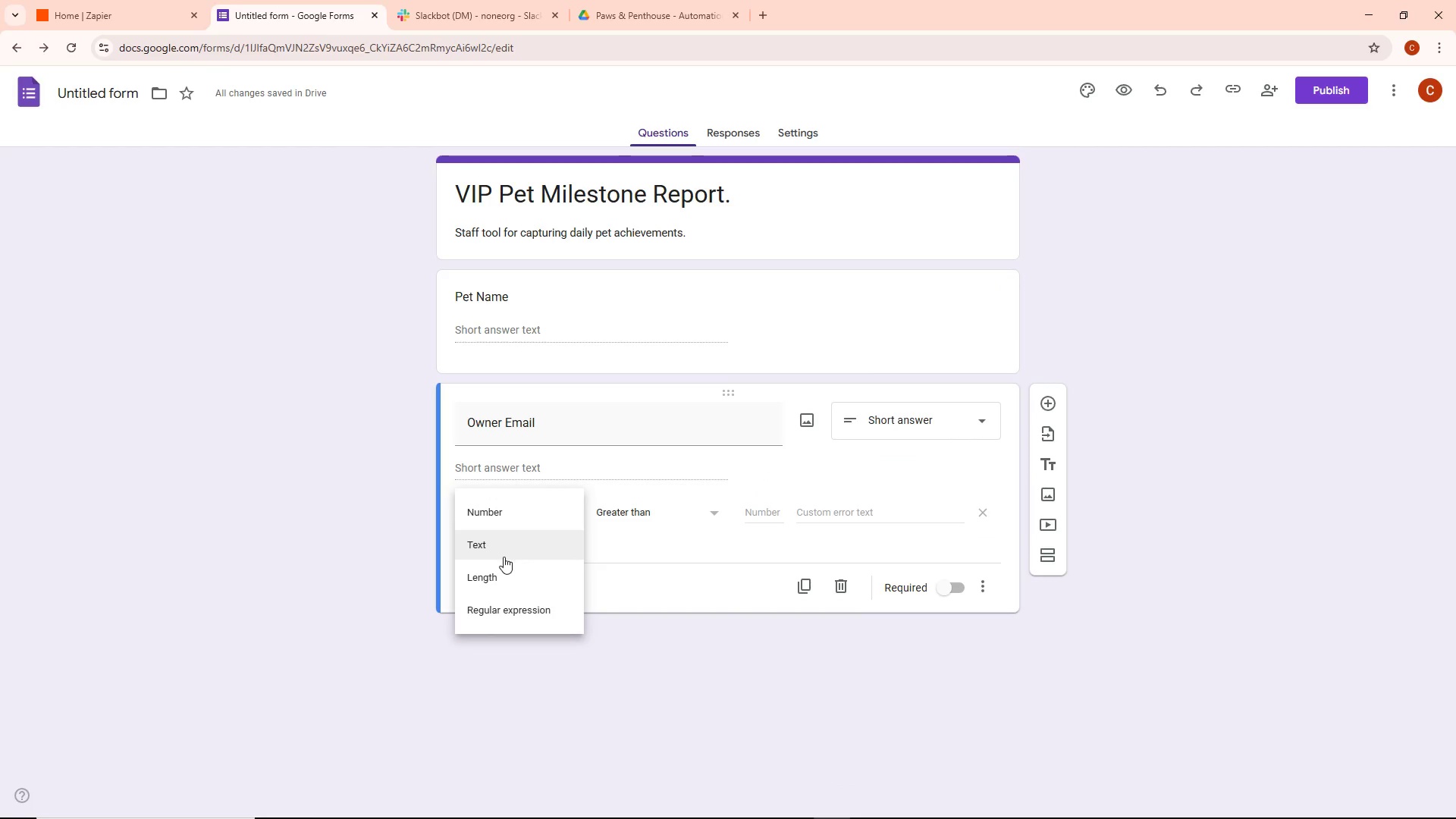 
left_click([503, 552])
 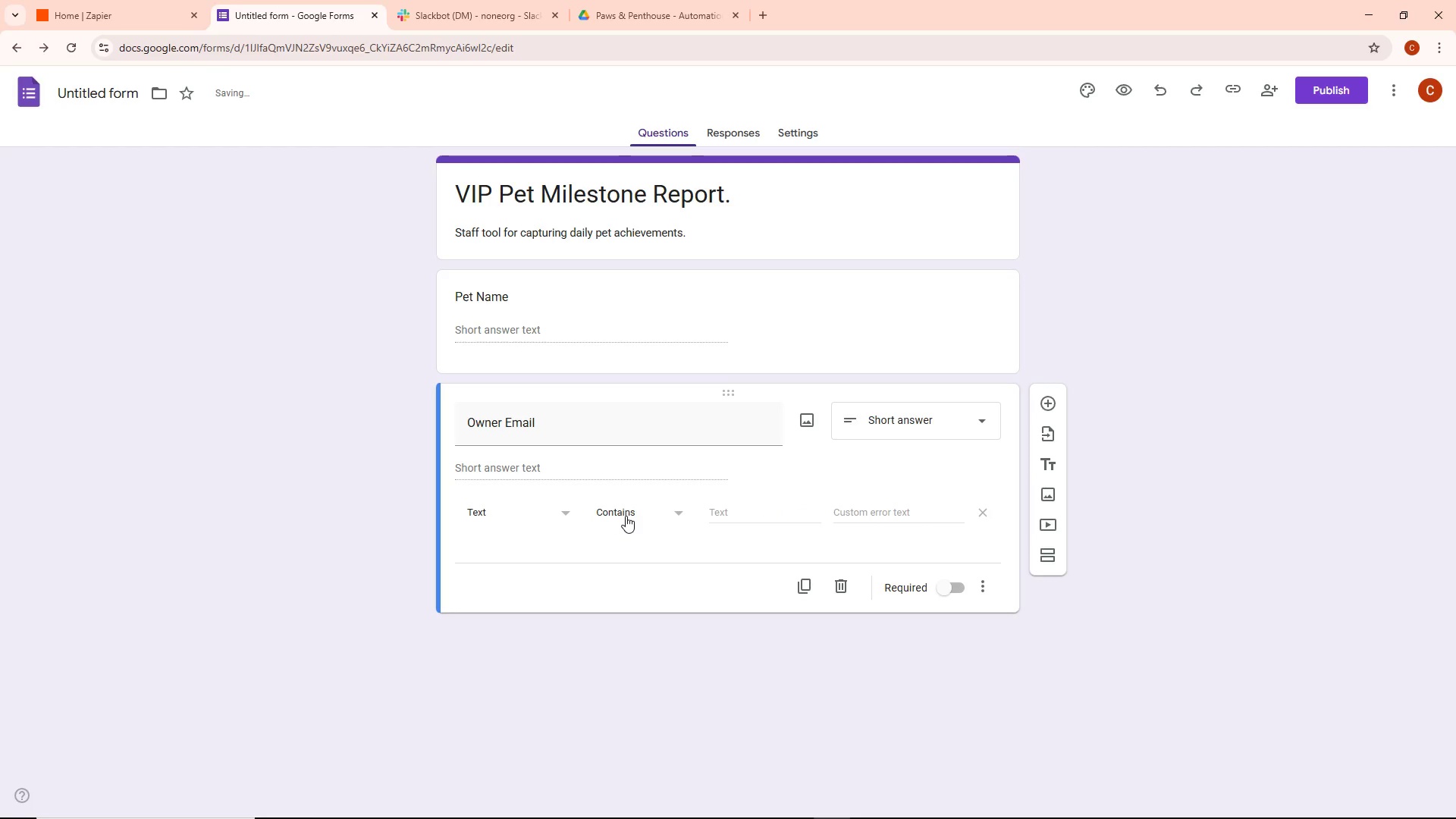 
left_click([626, 516])
 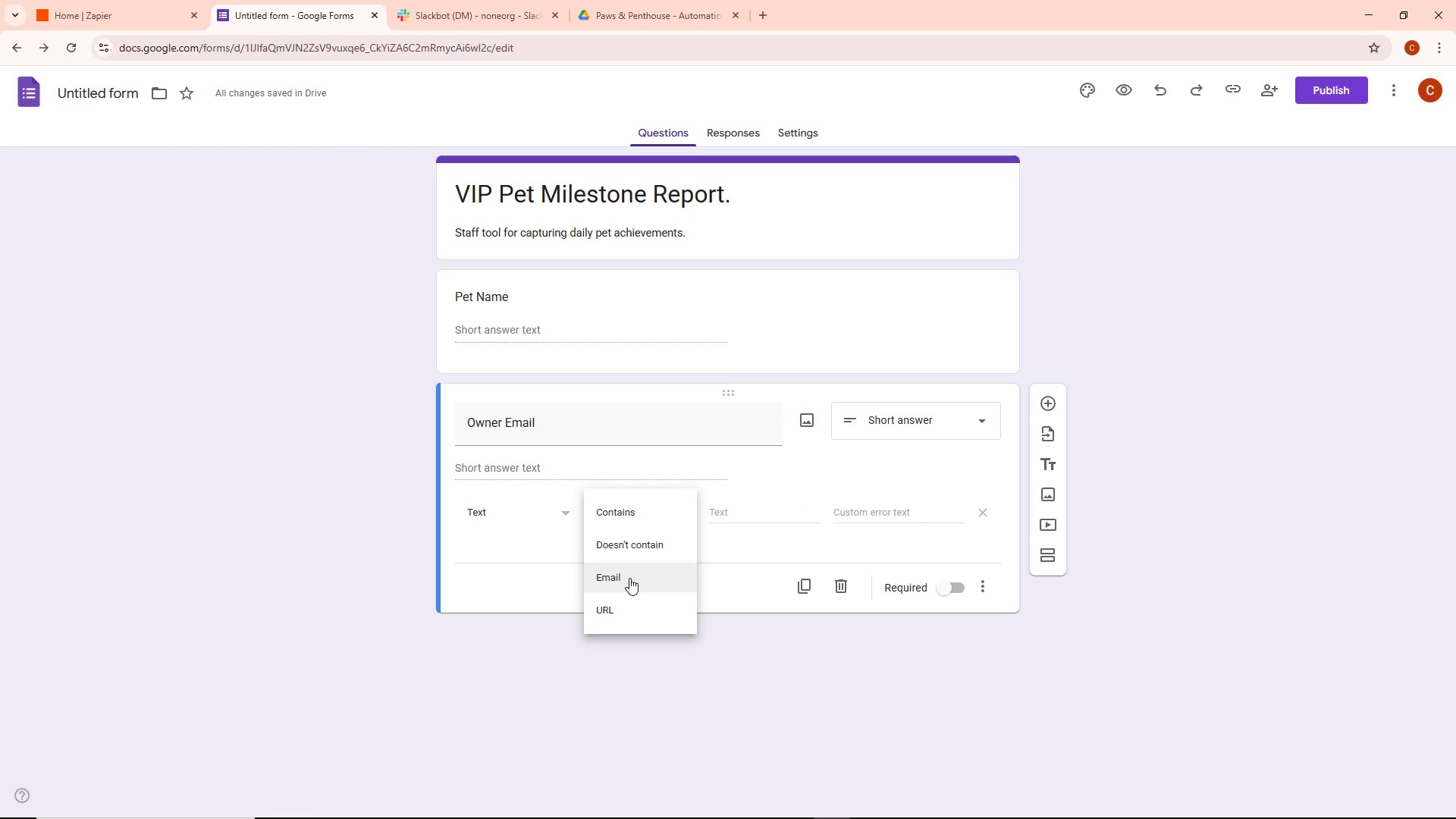 
wait(7.41)
 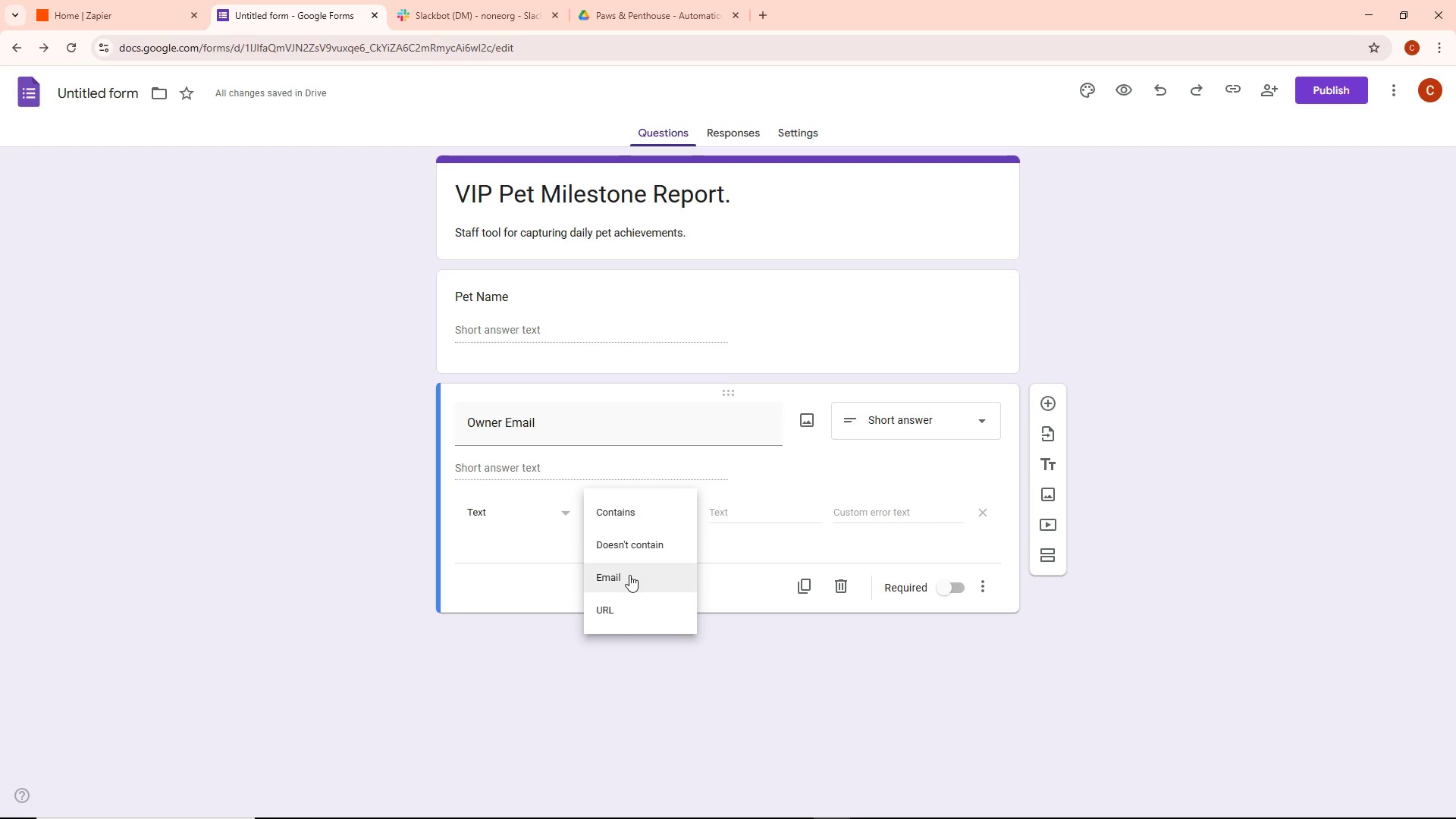 
left_click([629, 578])
 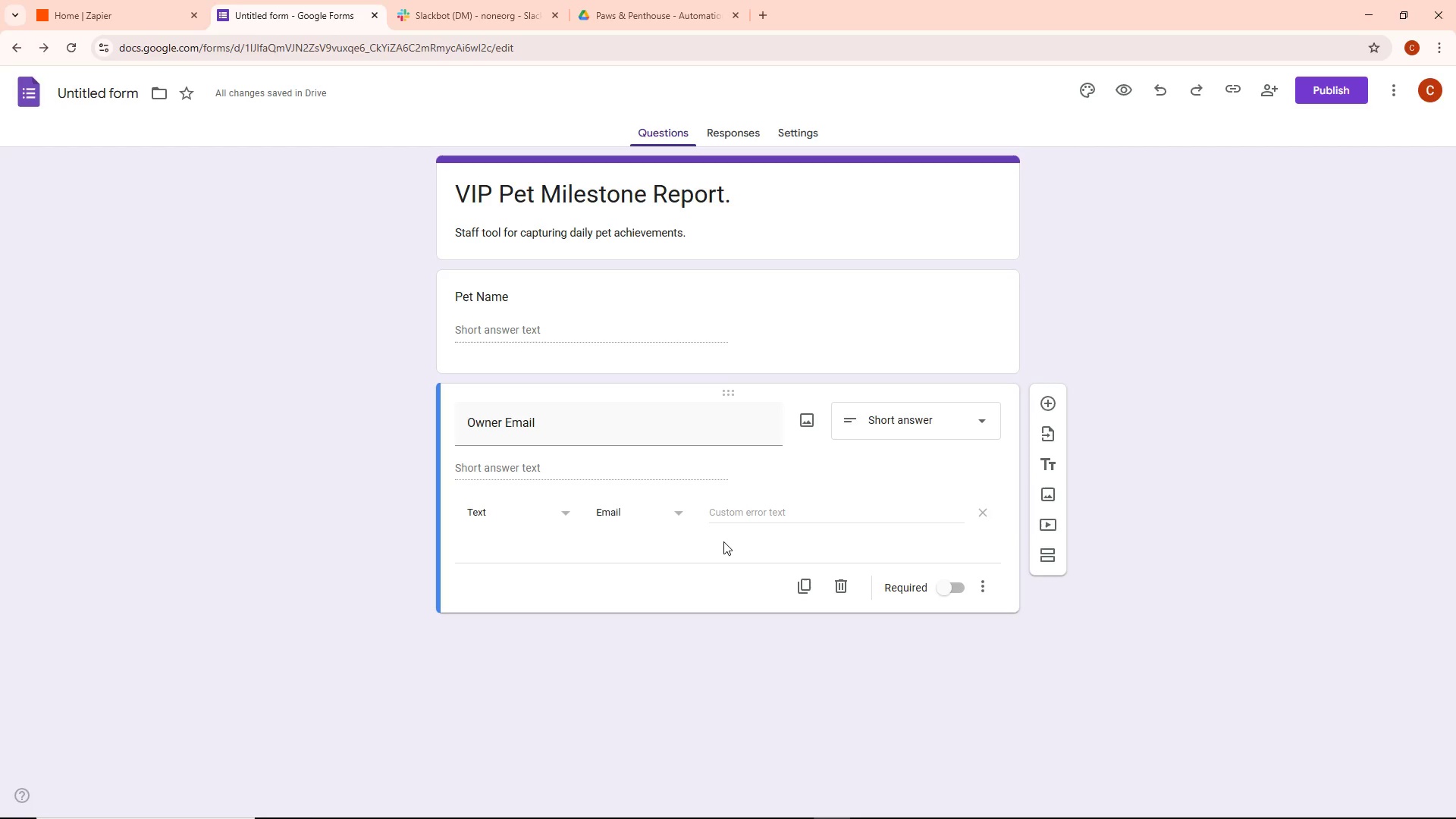 
wait(12.7)
 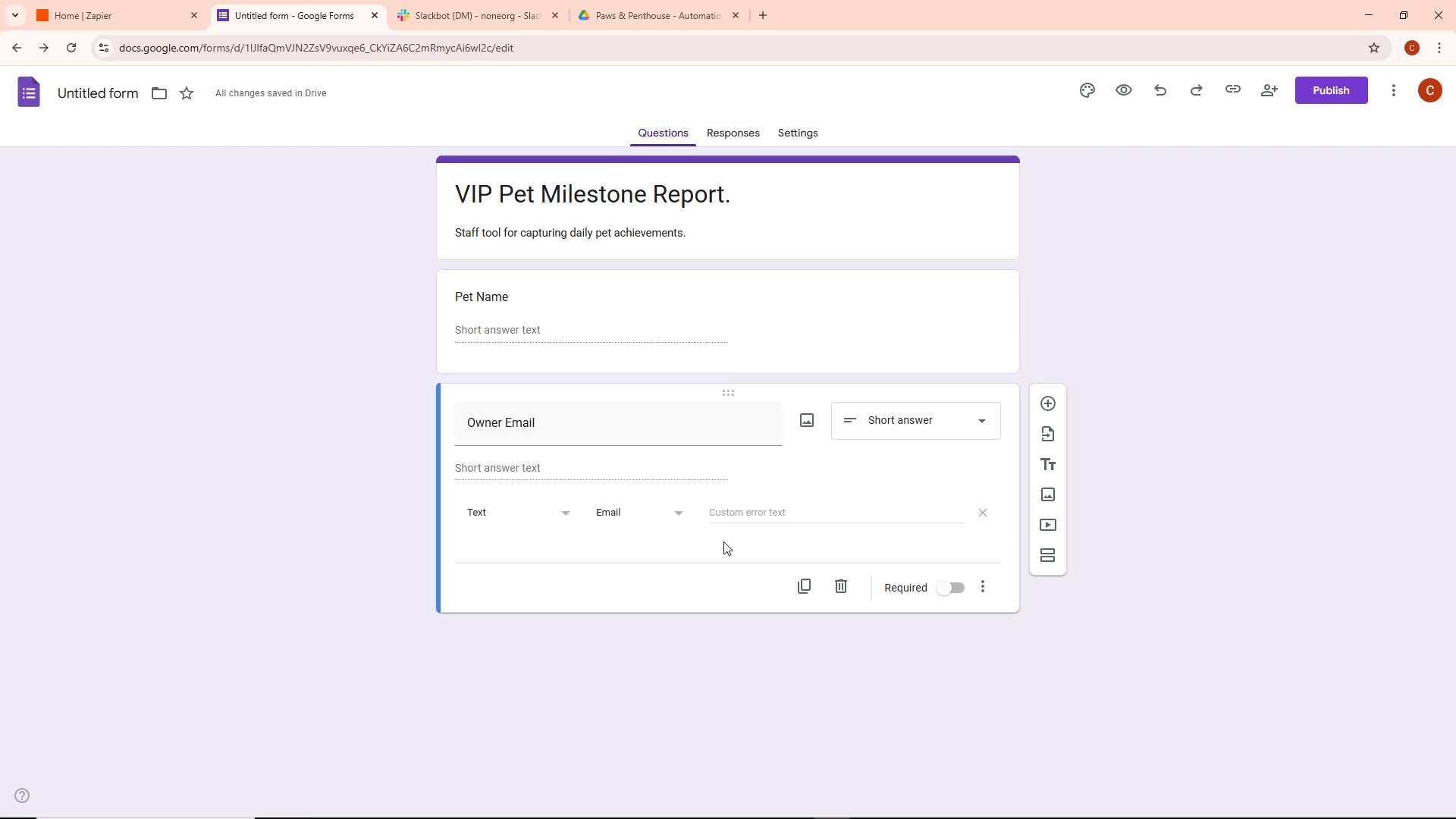 
scroll: coordinate [664, 440], scroll_direction: down, amount: 1.0
 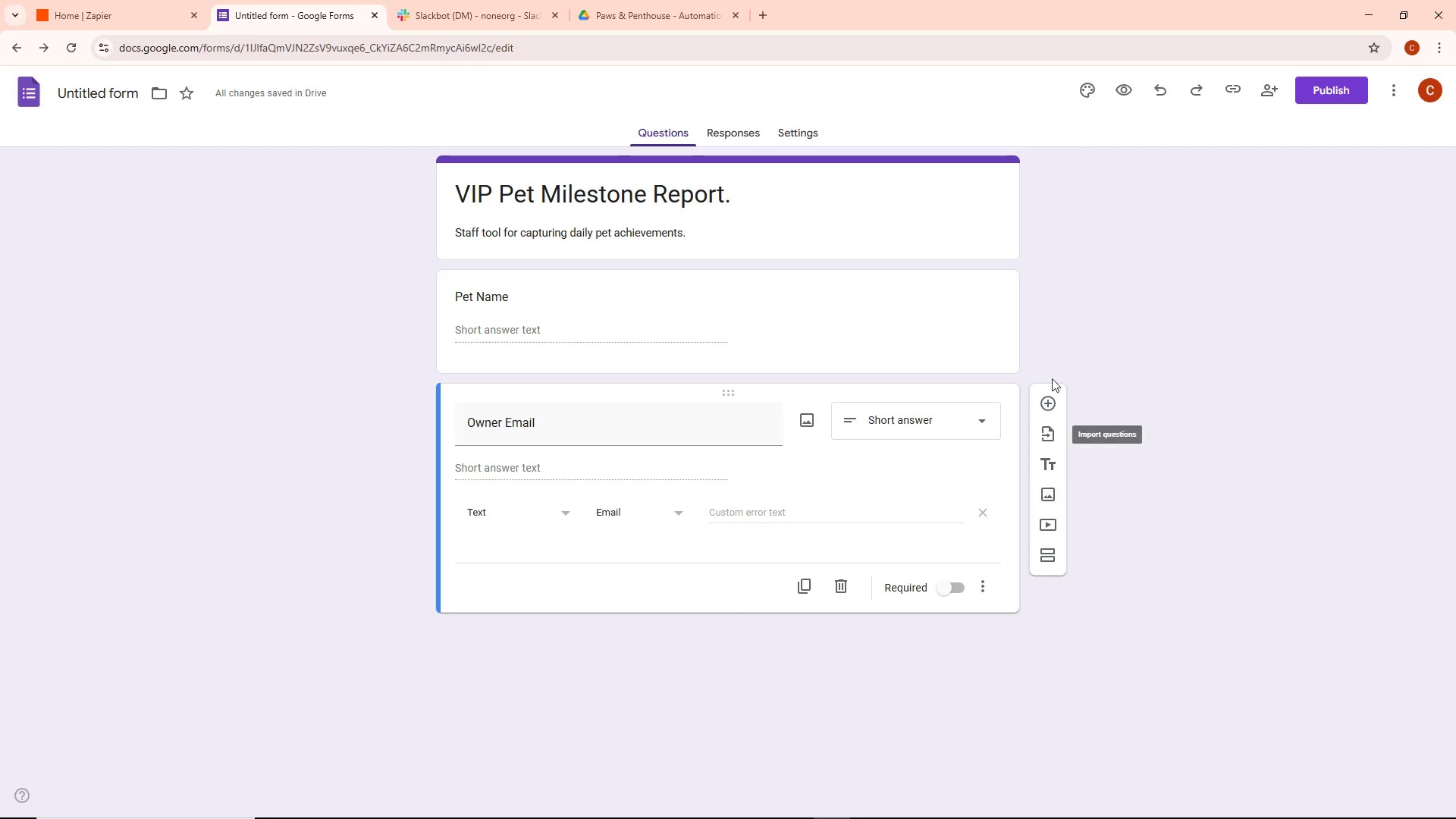 
left_click([1044, 409])
 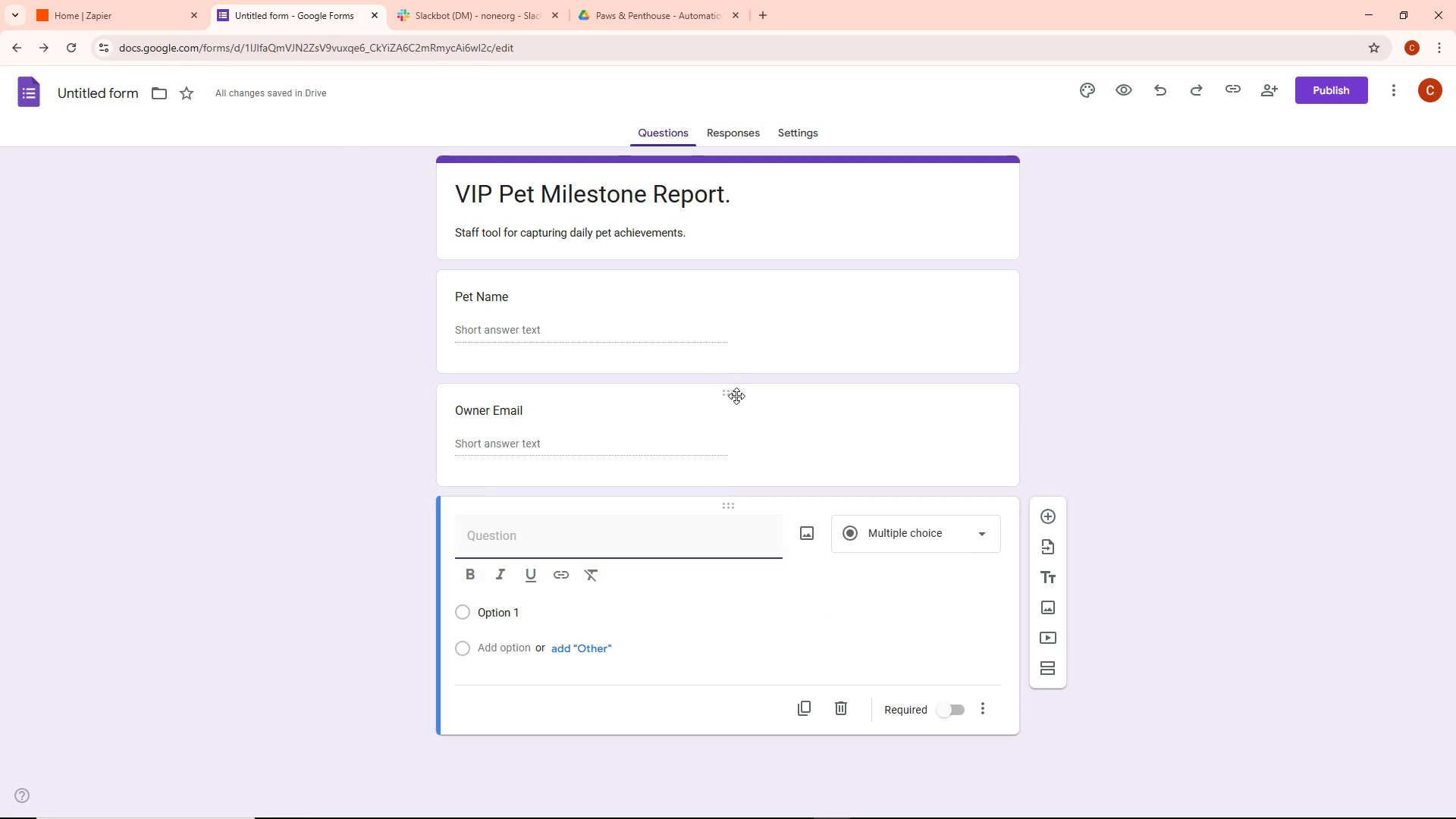 
left_click([630, 444])
 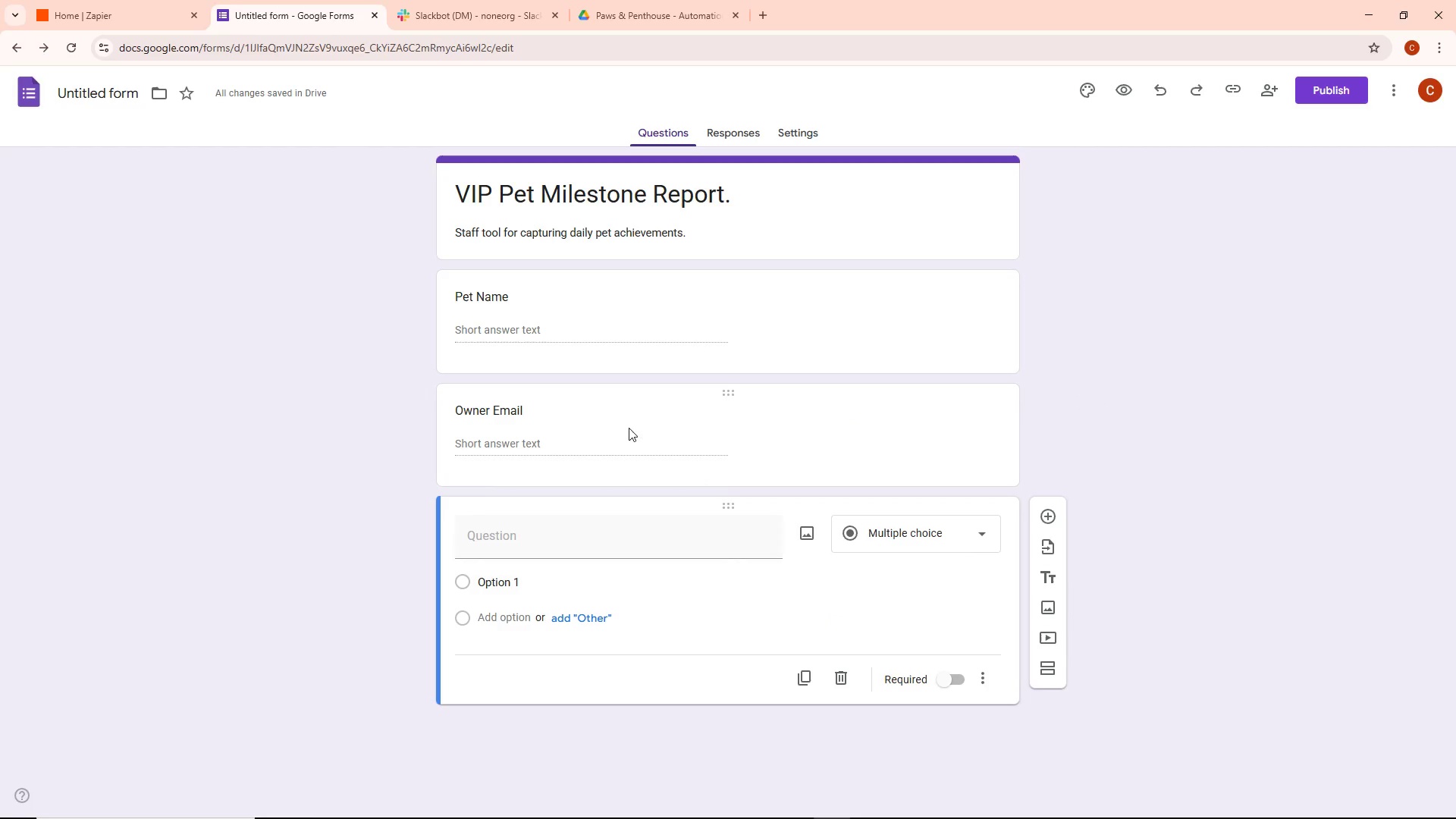 
left_click([867, 401])
 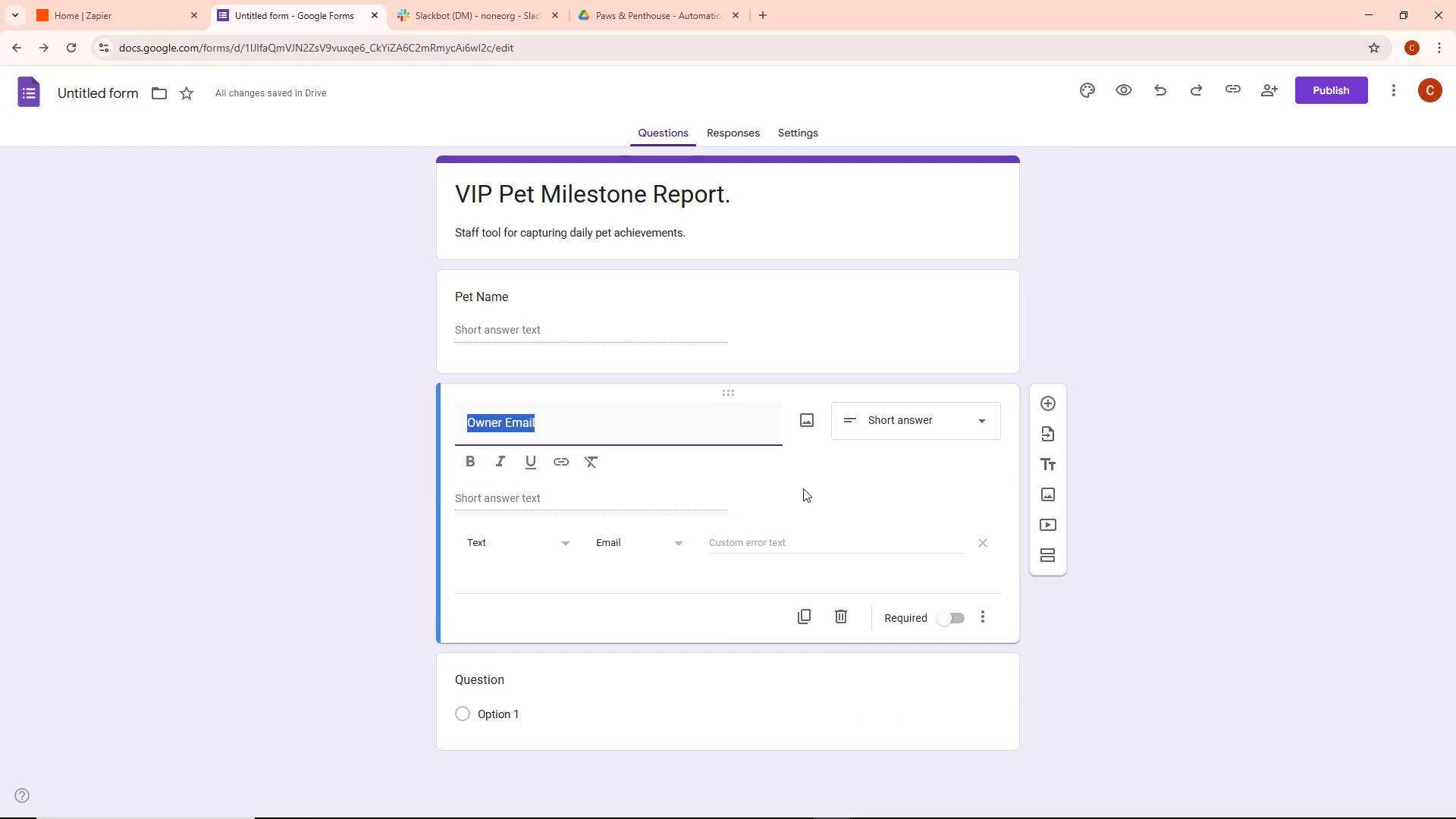 
left_click([789, 539])
 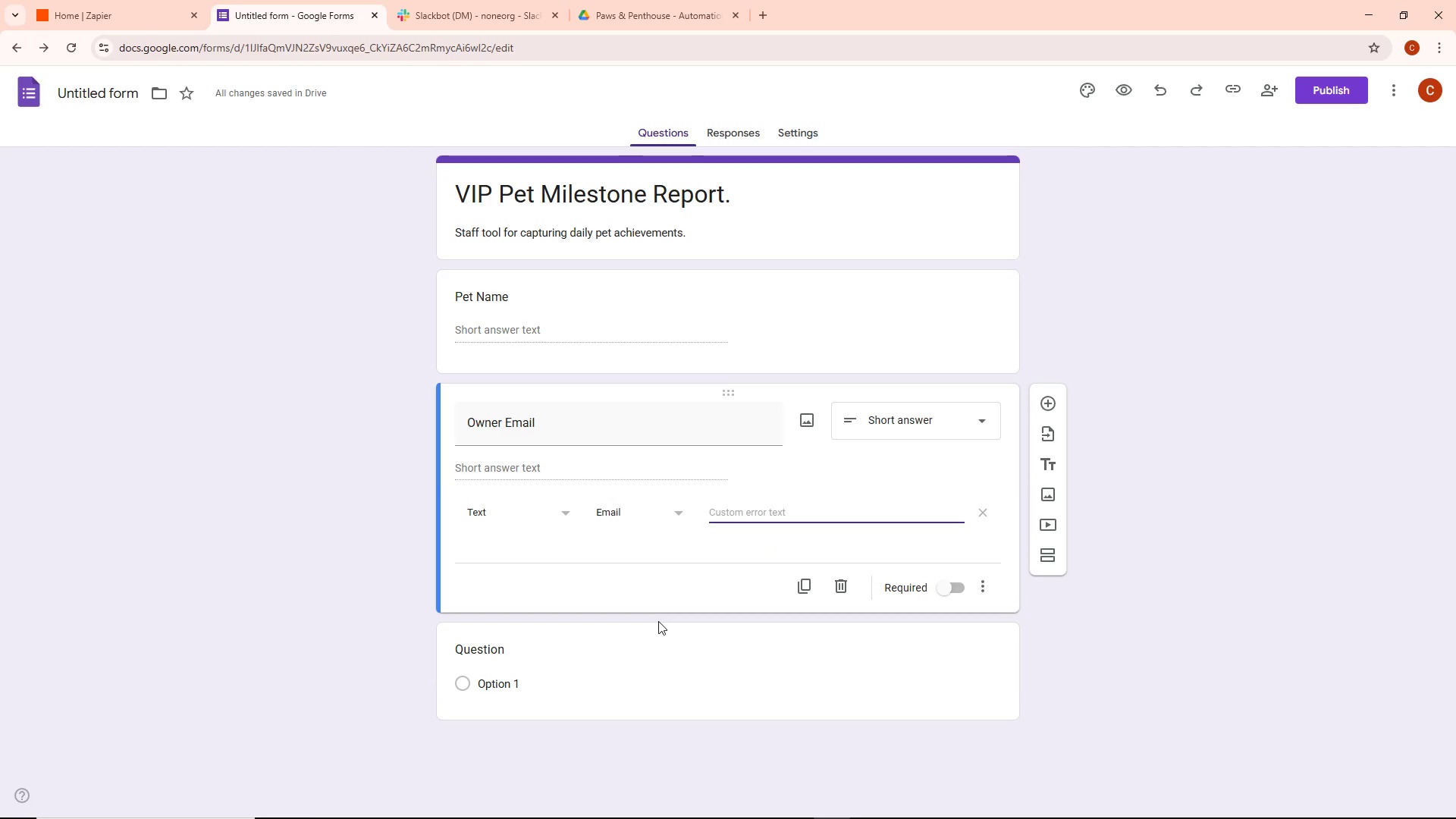 
left_click([631, 664])
 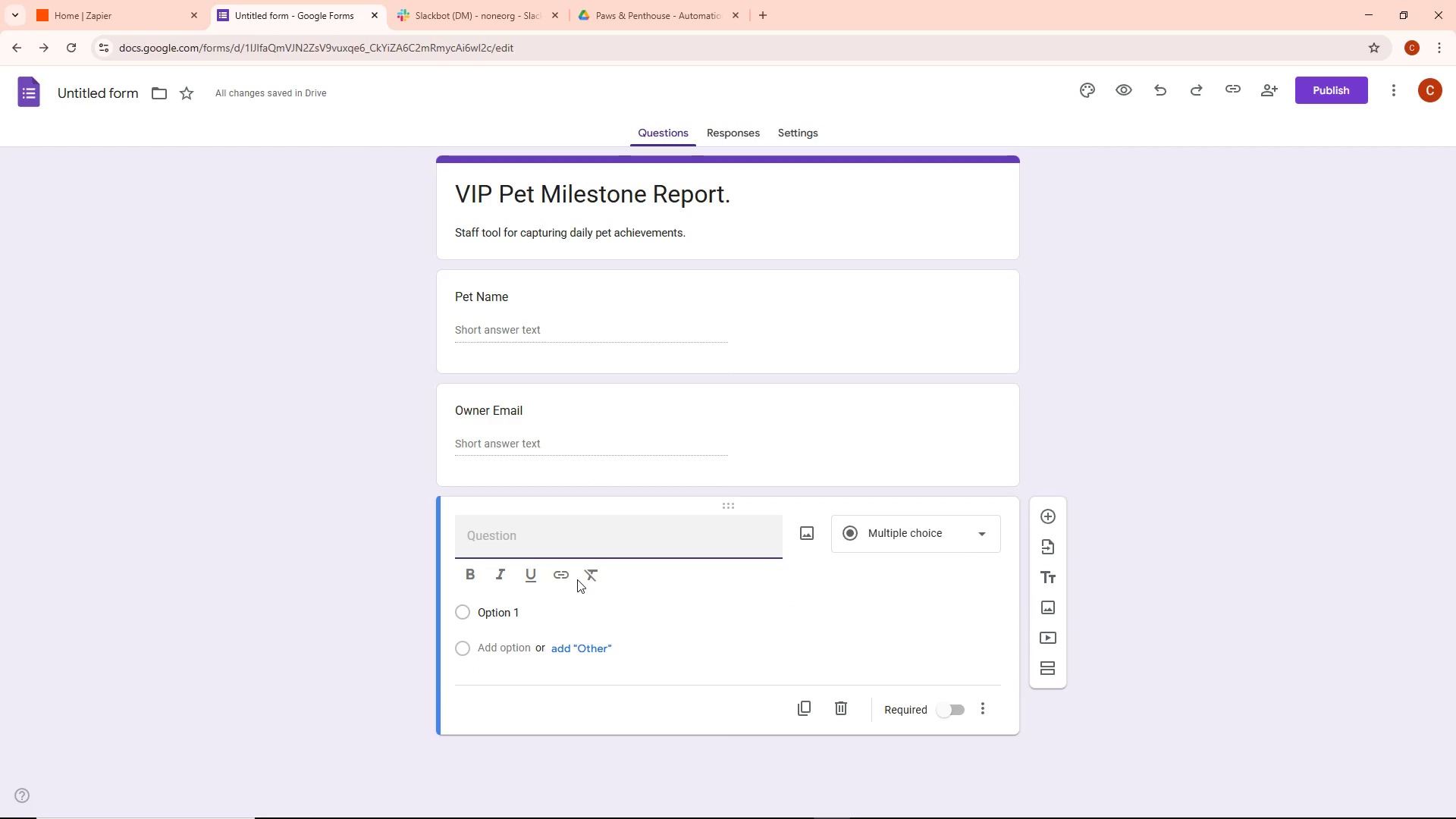 
wait(9.81)
 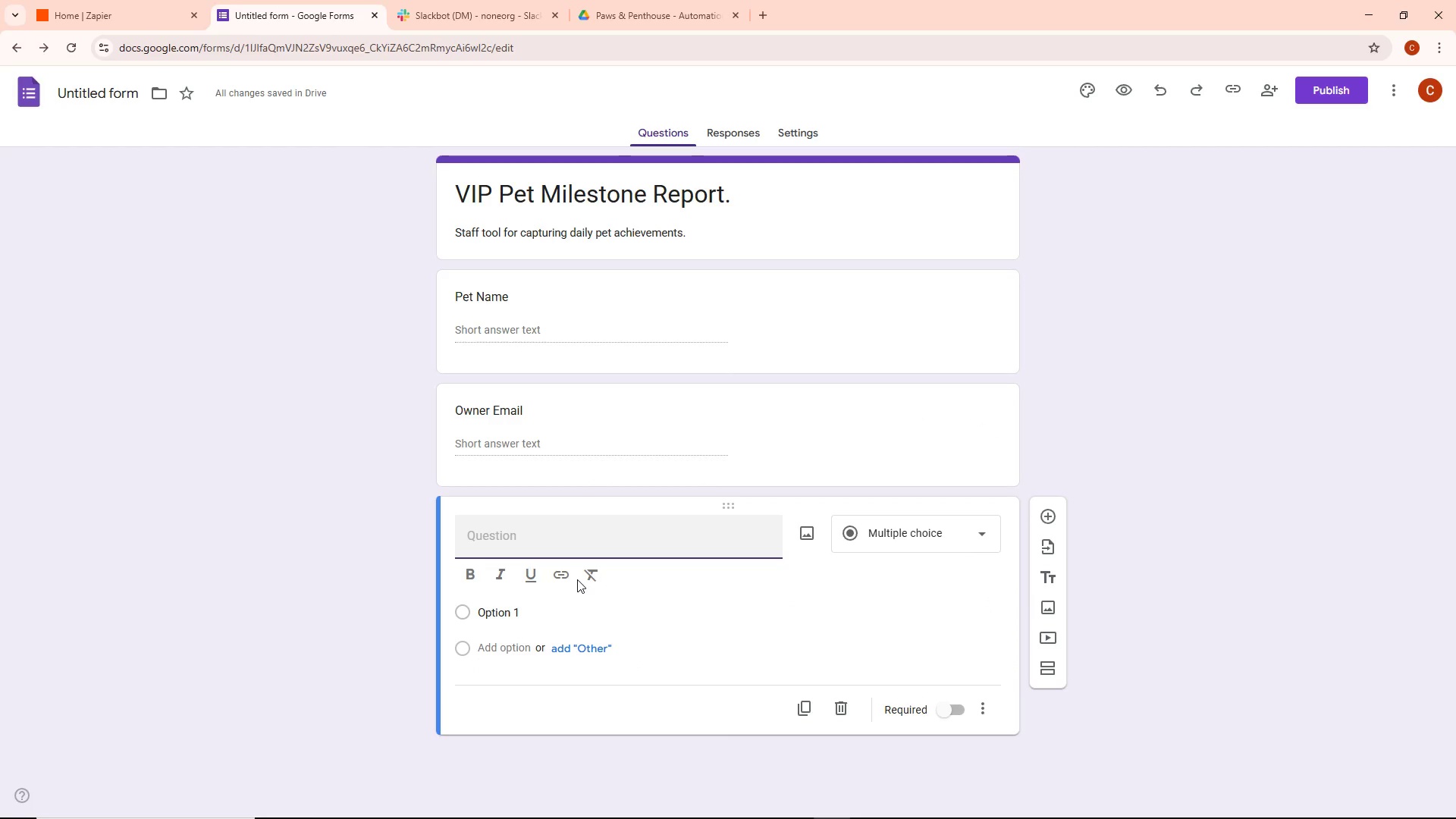 
key(Alt+AltLeft)
 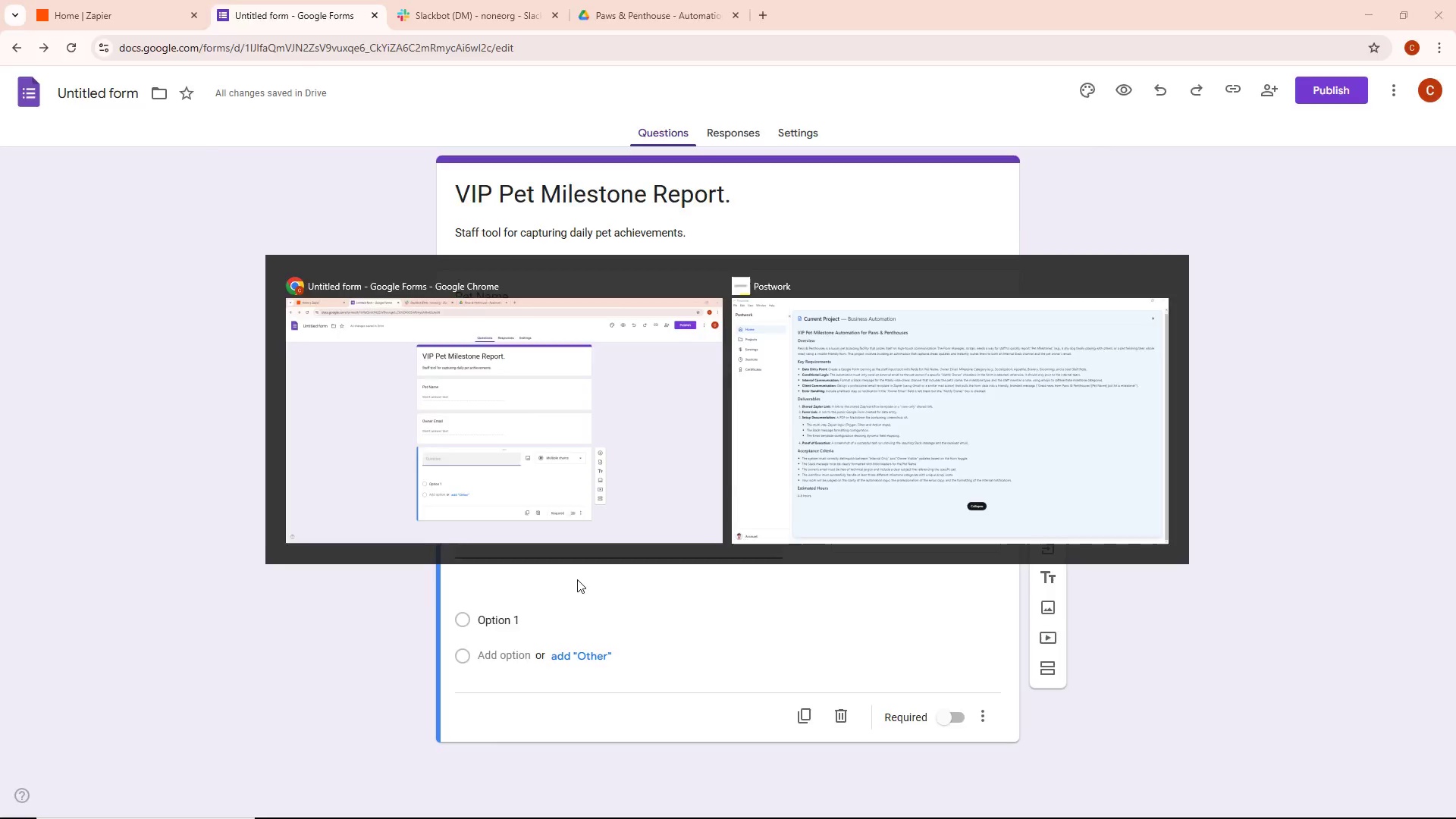 
key(Alt+Tab)